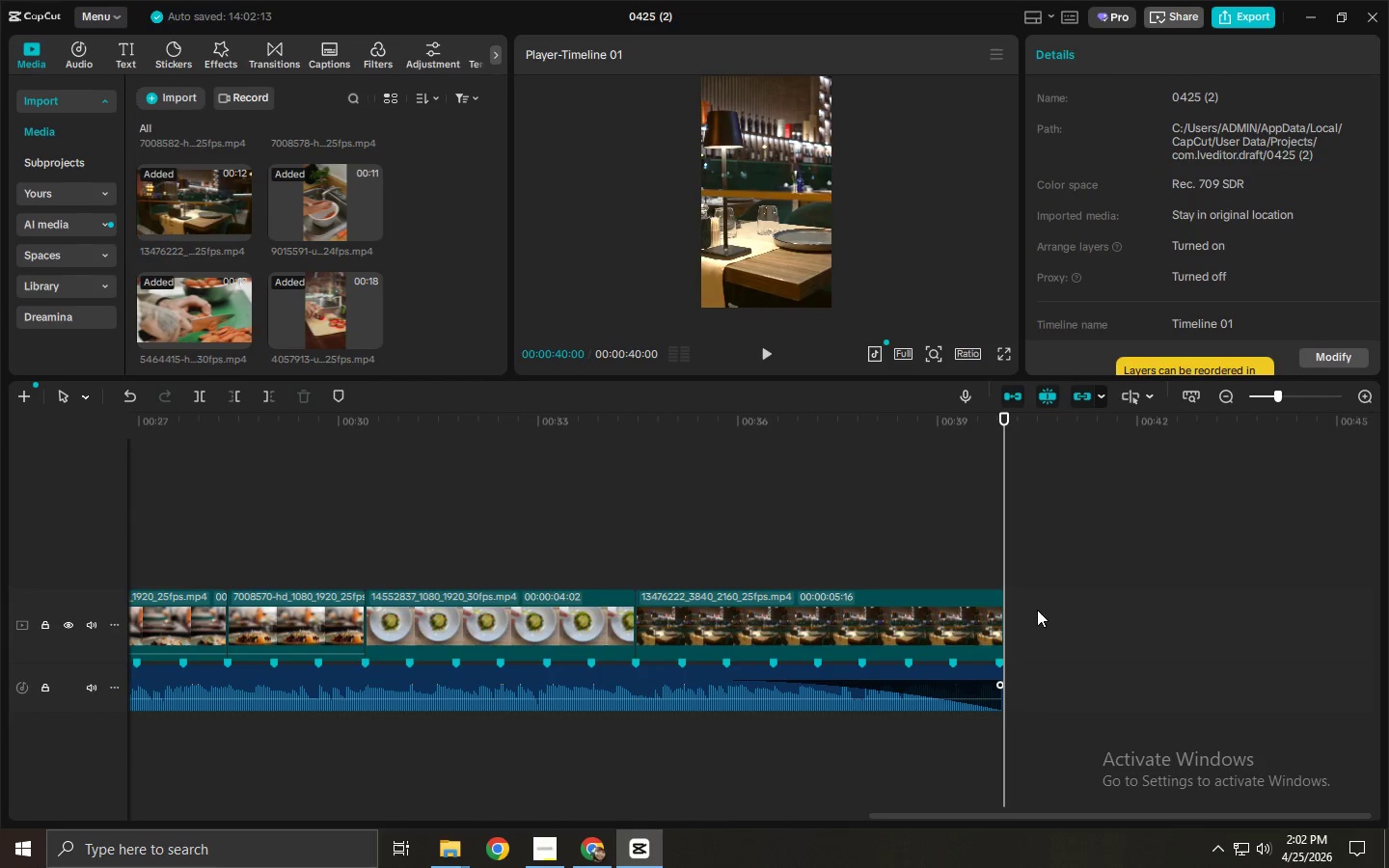 
key(Space)
 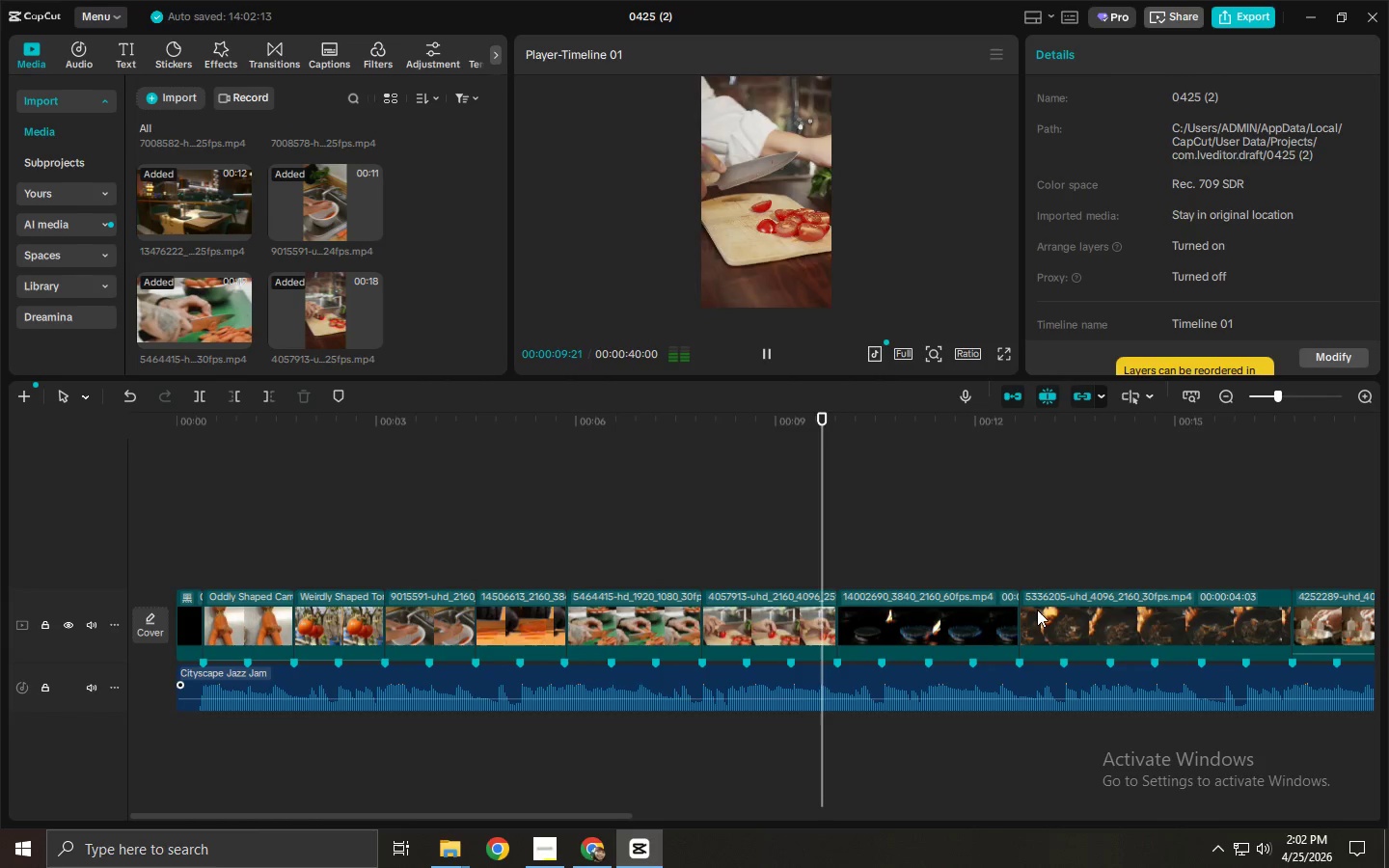 
wait(14.81)
 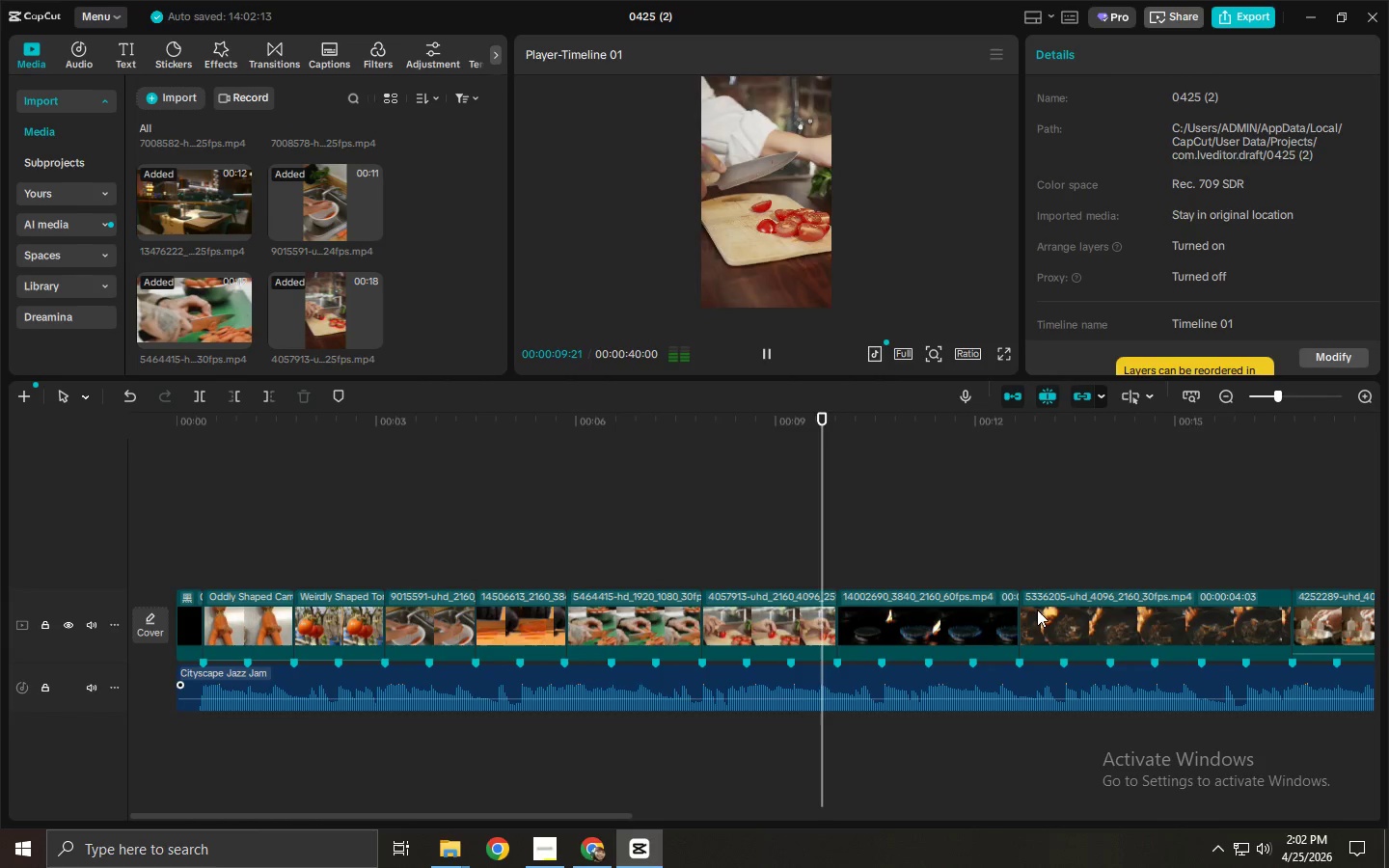 
key(Space)
 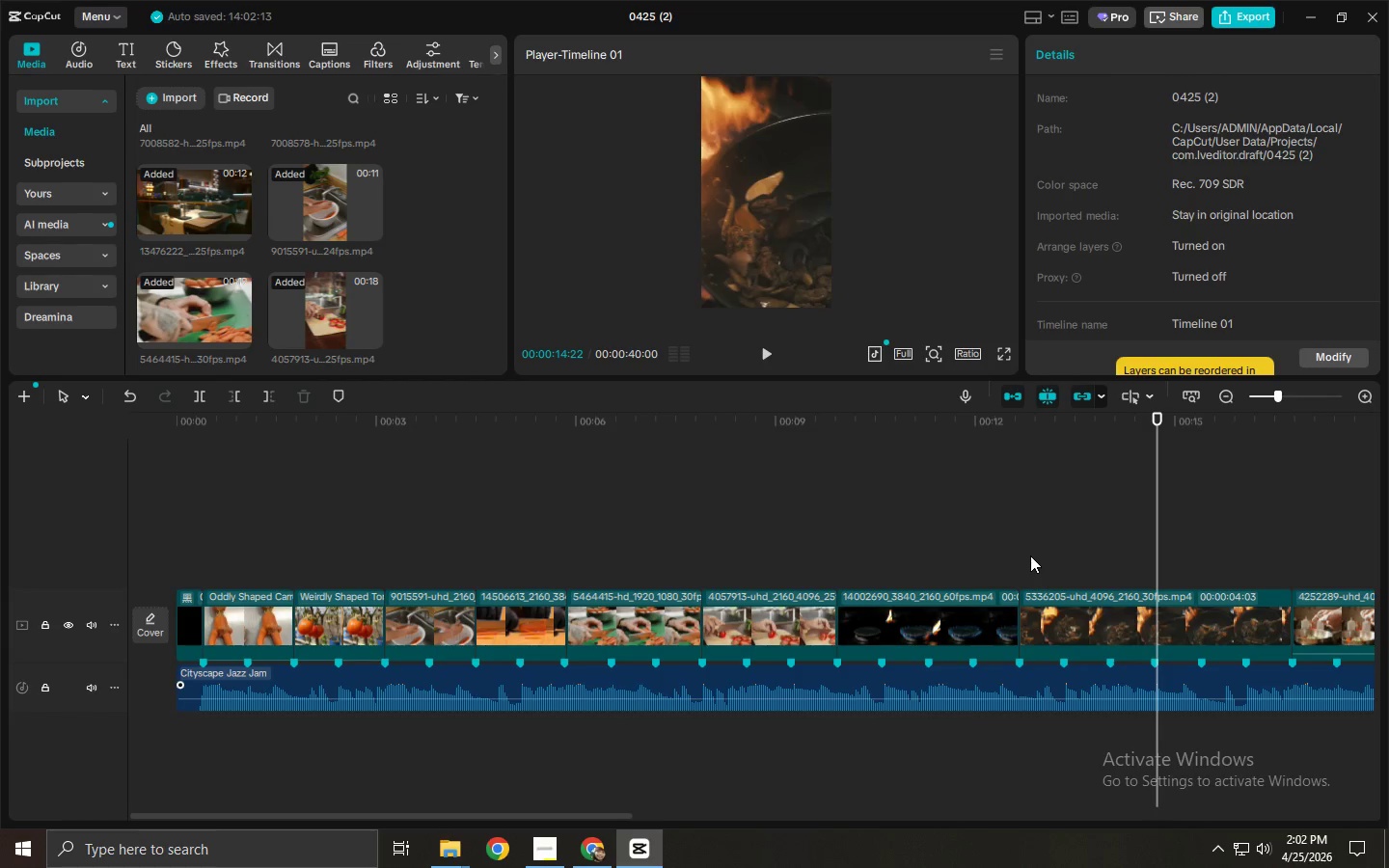 
left_click_drag(start_coordinate=[493, 420], to_coordinate=[7, 500])
 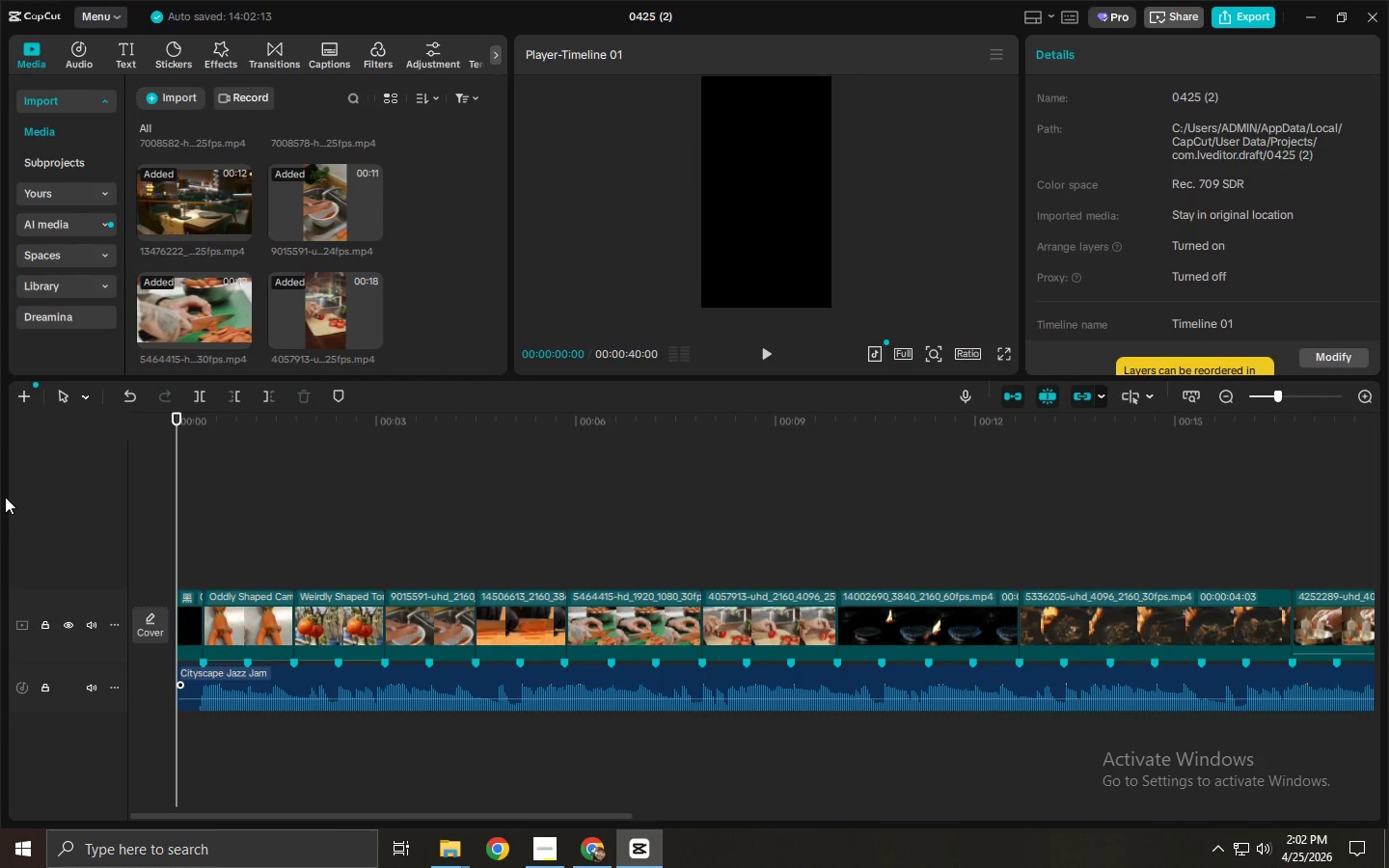 
key(Space)
 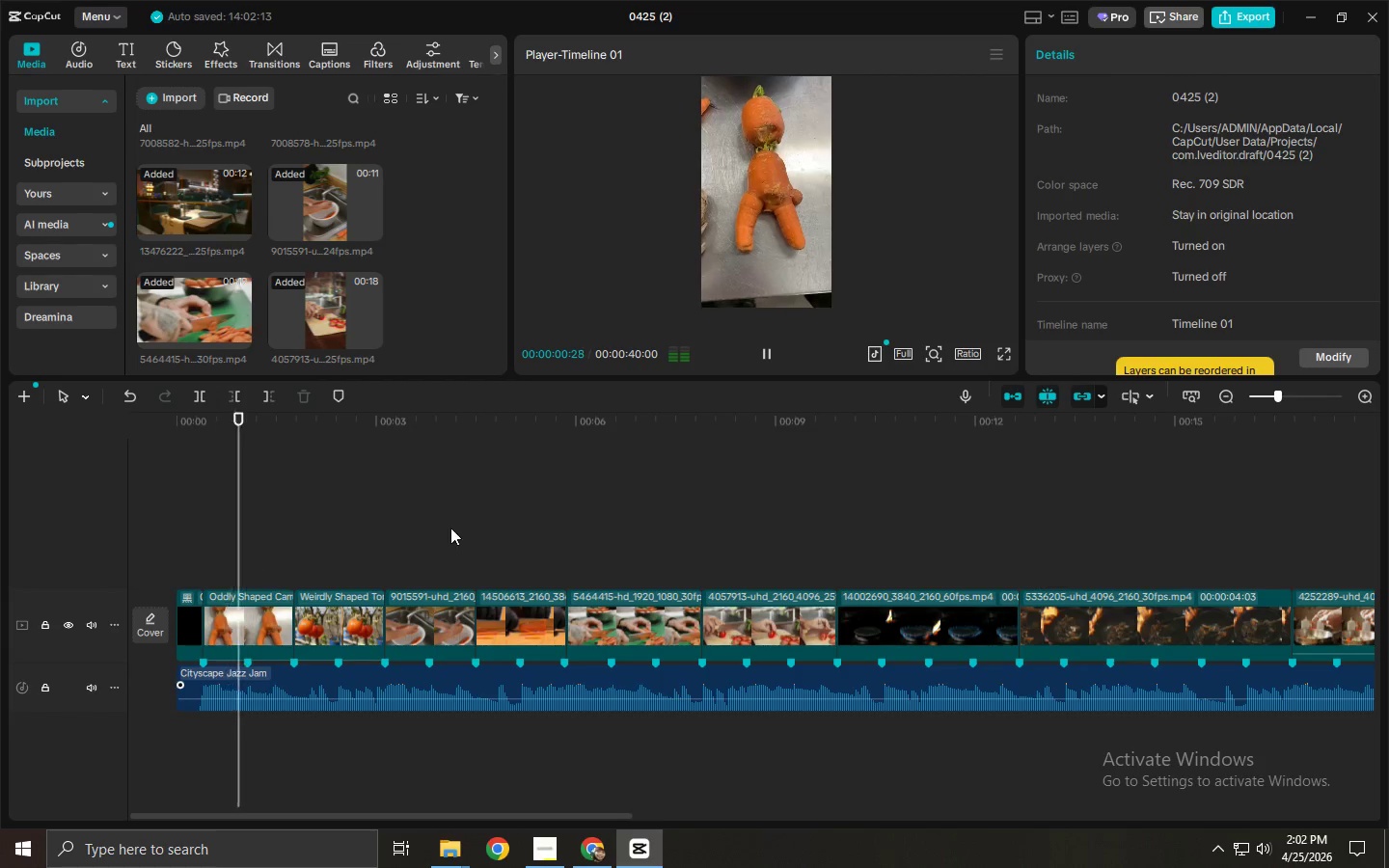 
key(Space)
 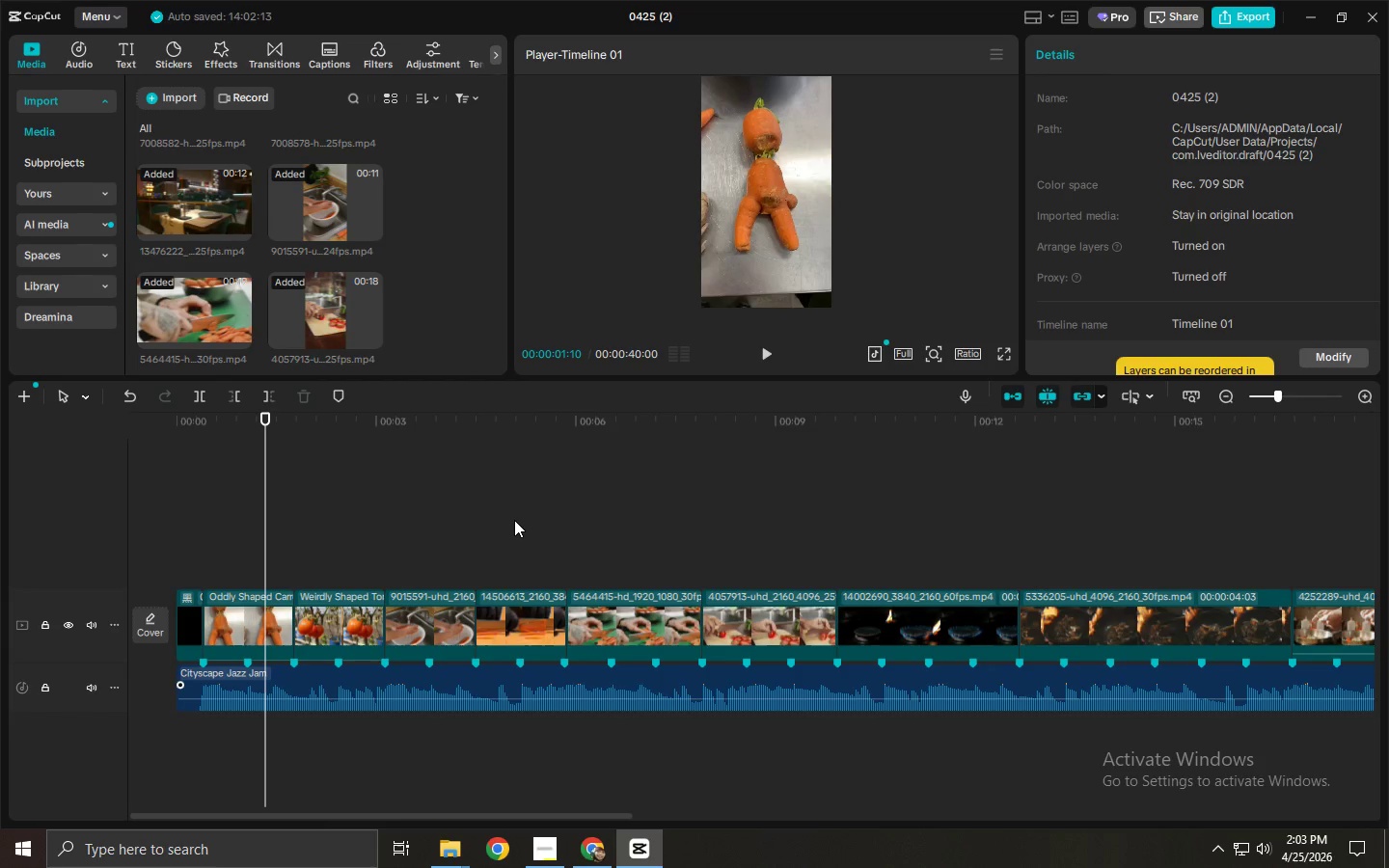 
wait(5.97)
 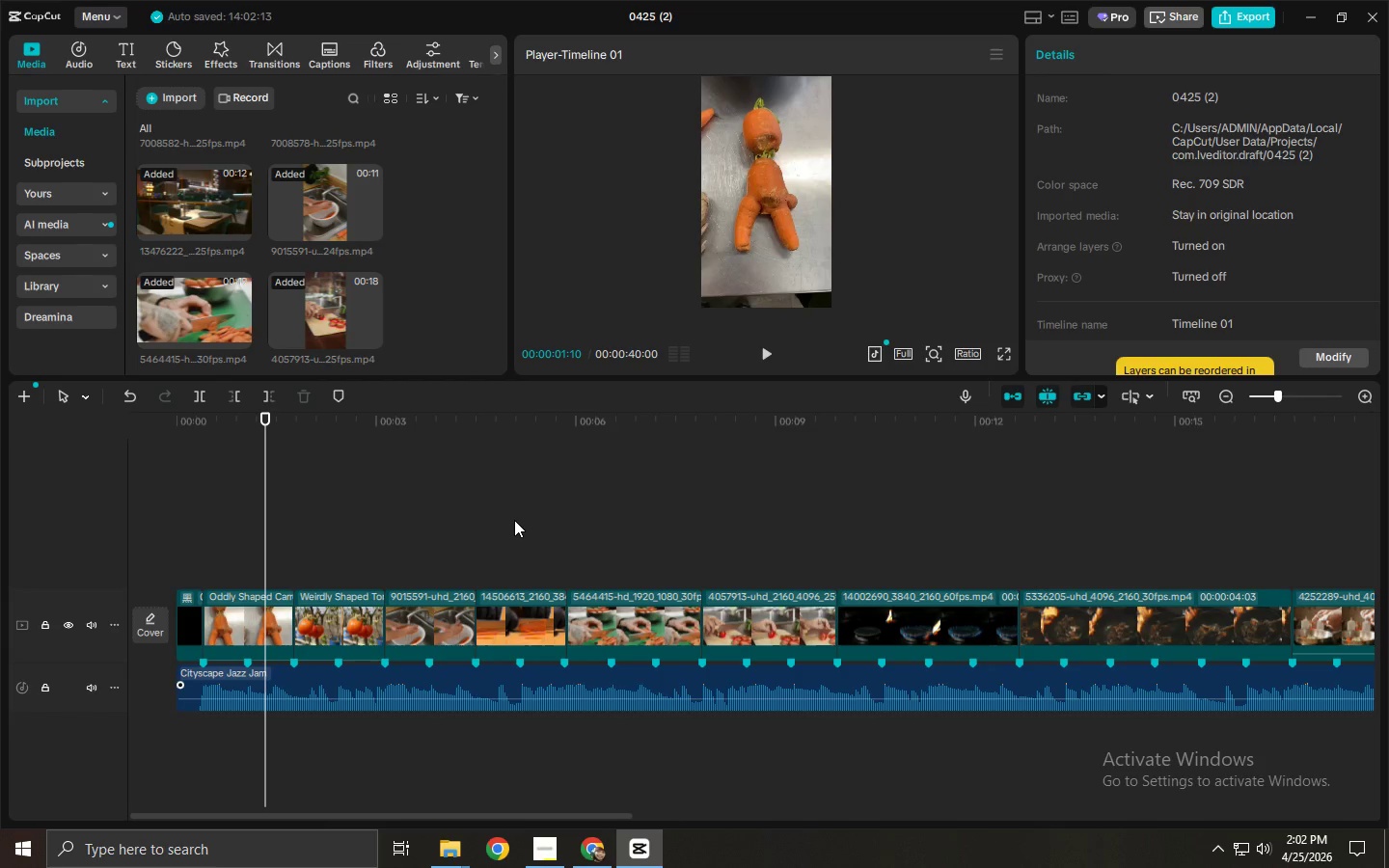 
left_click([640, 665])
 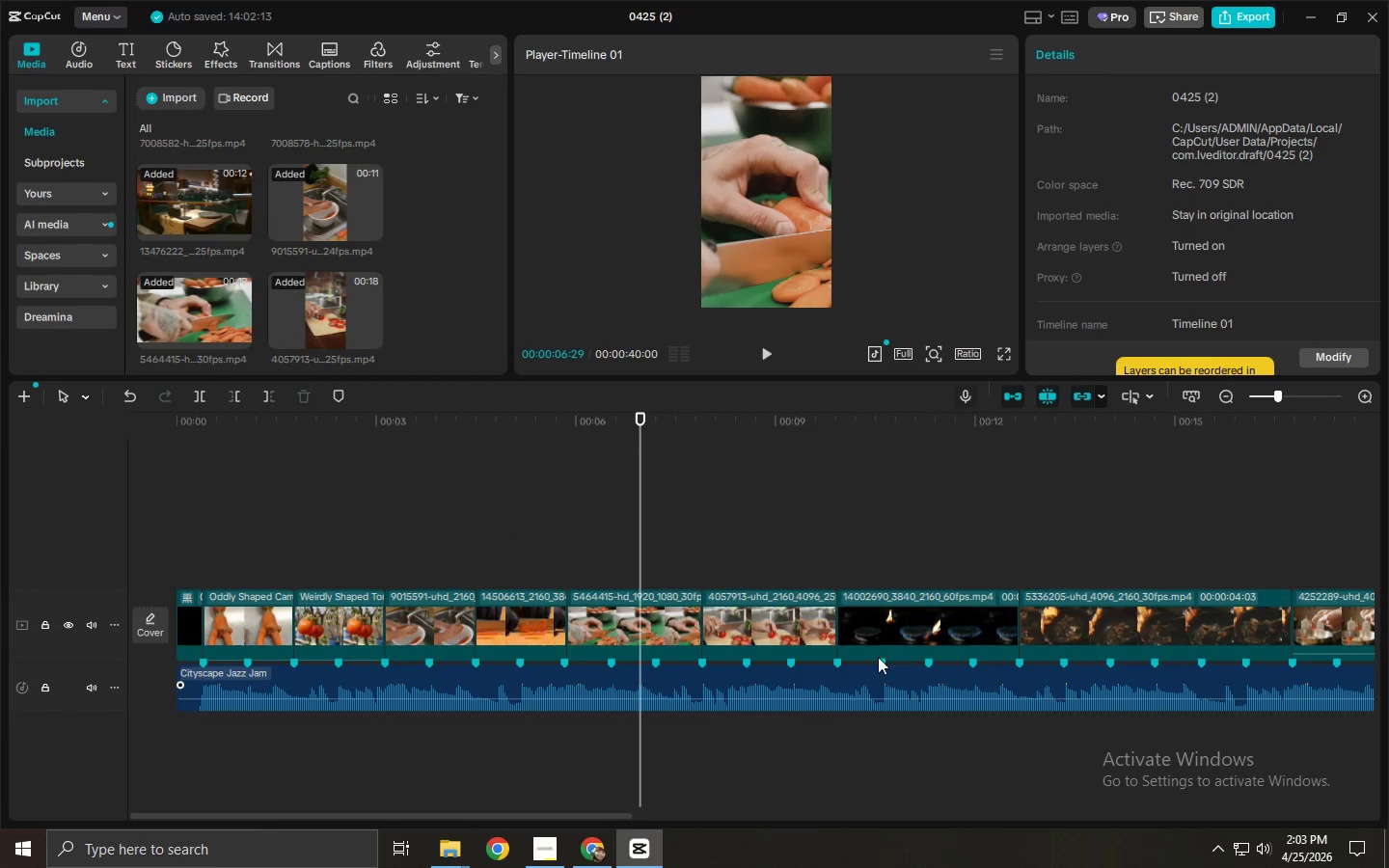 
left_click([871, 686])
 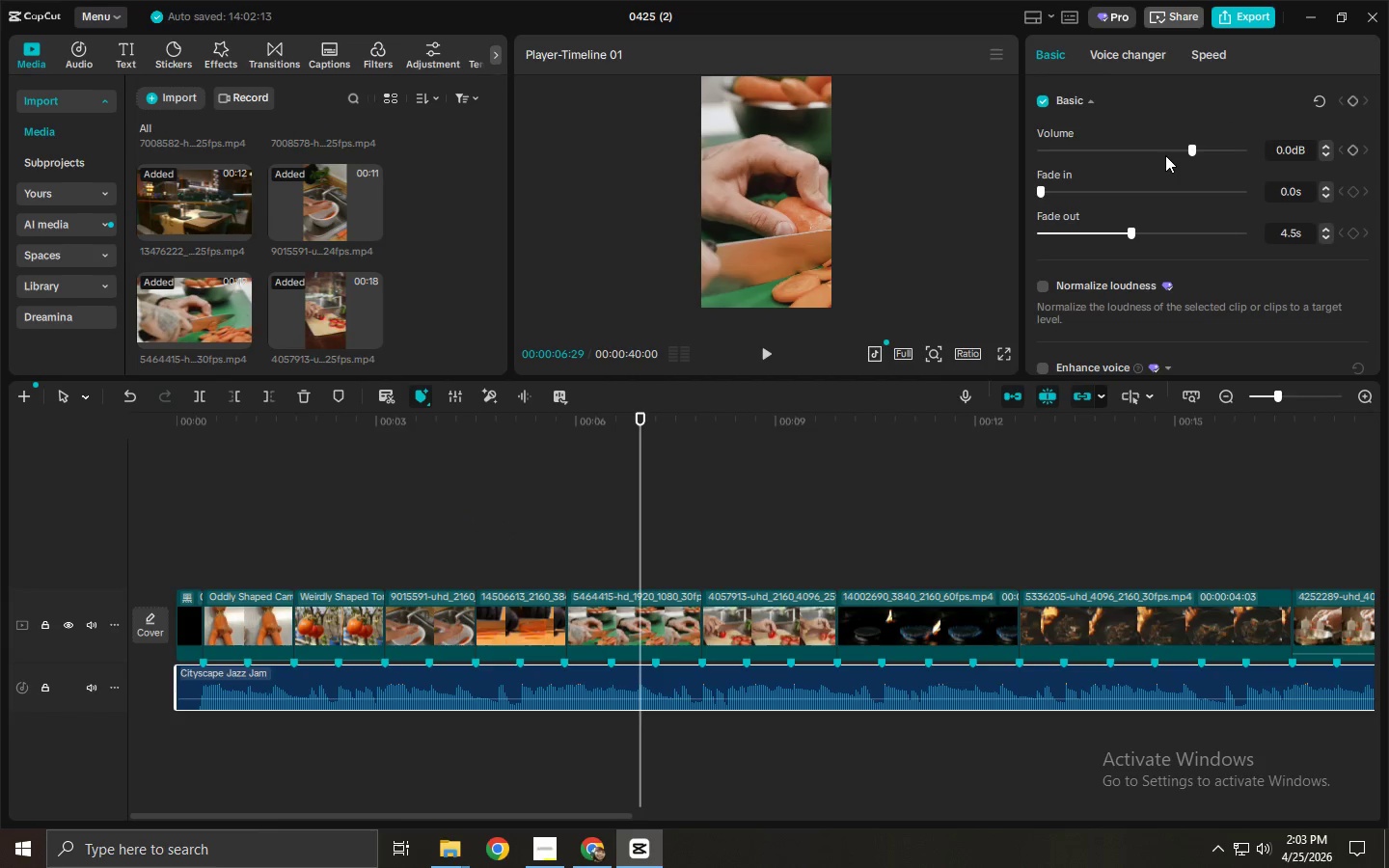 
left_click_drag(start_coordinate=[1294, 149], to_coordinate=[1224, 152])
 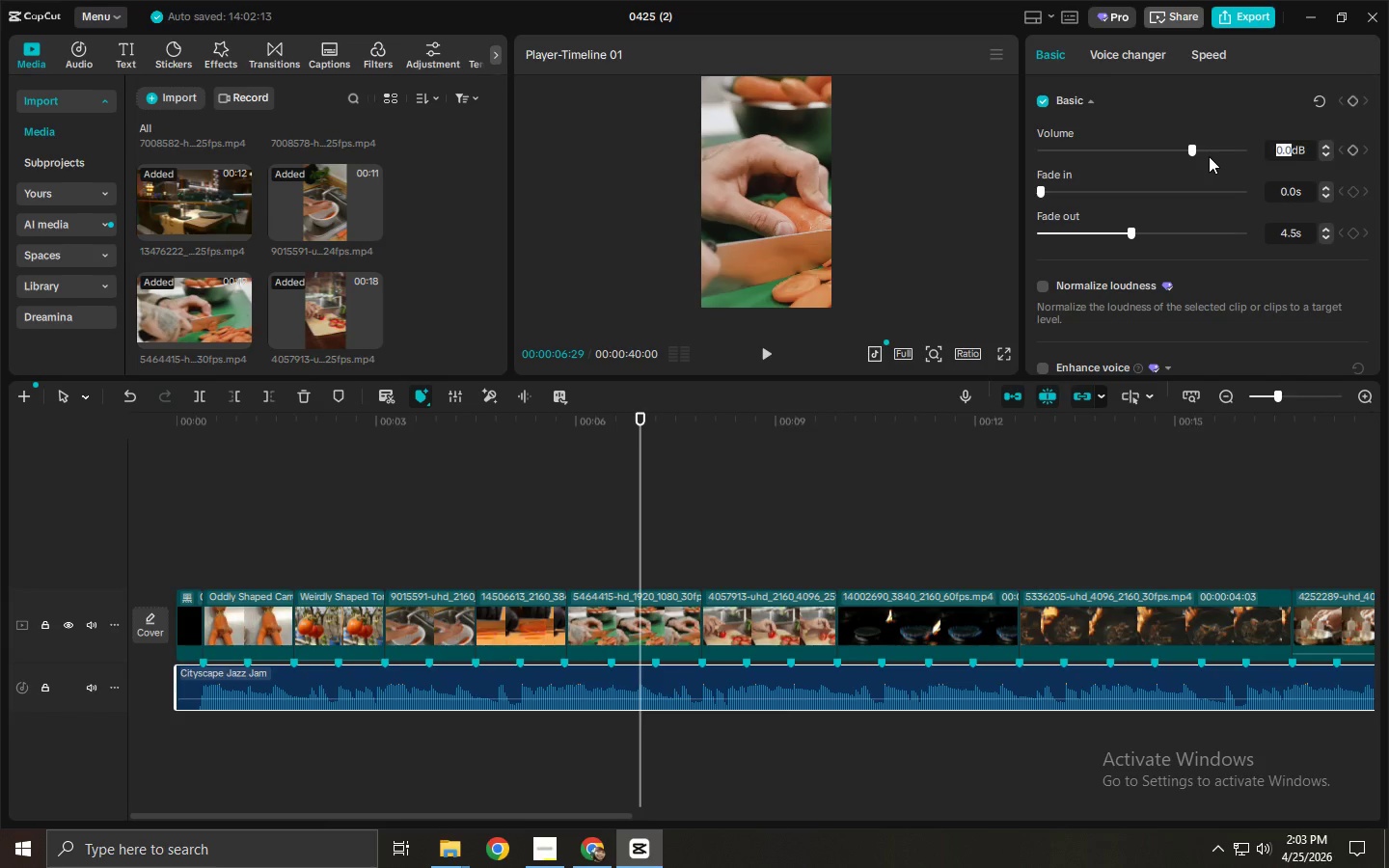 
key(NumpadSubtract)
 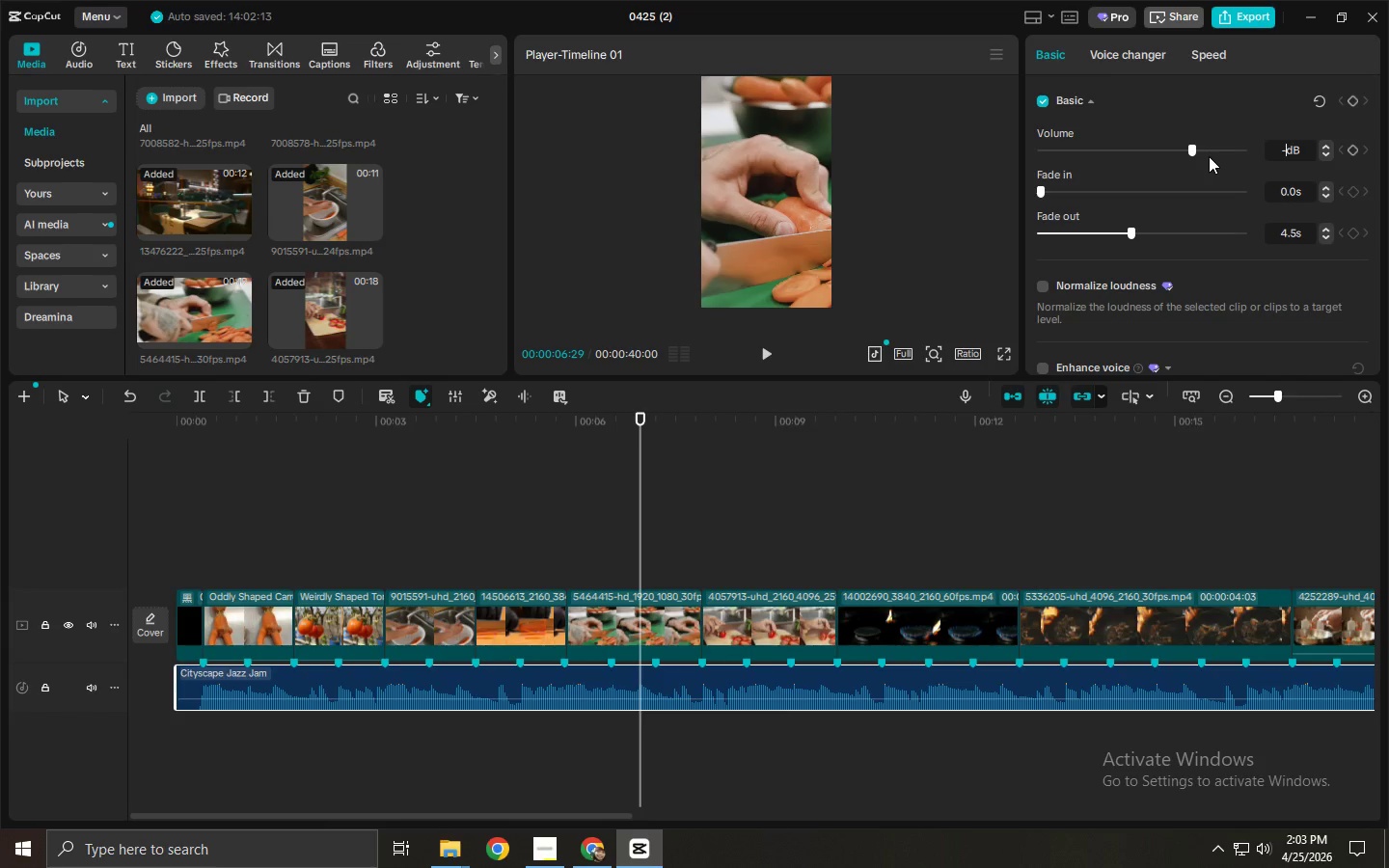 
key(Numpad2)